 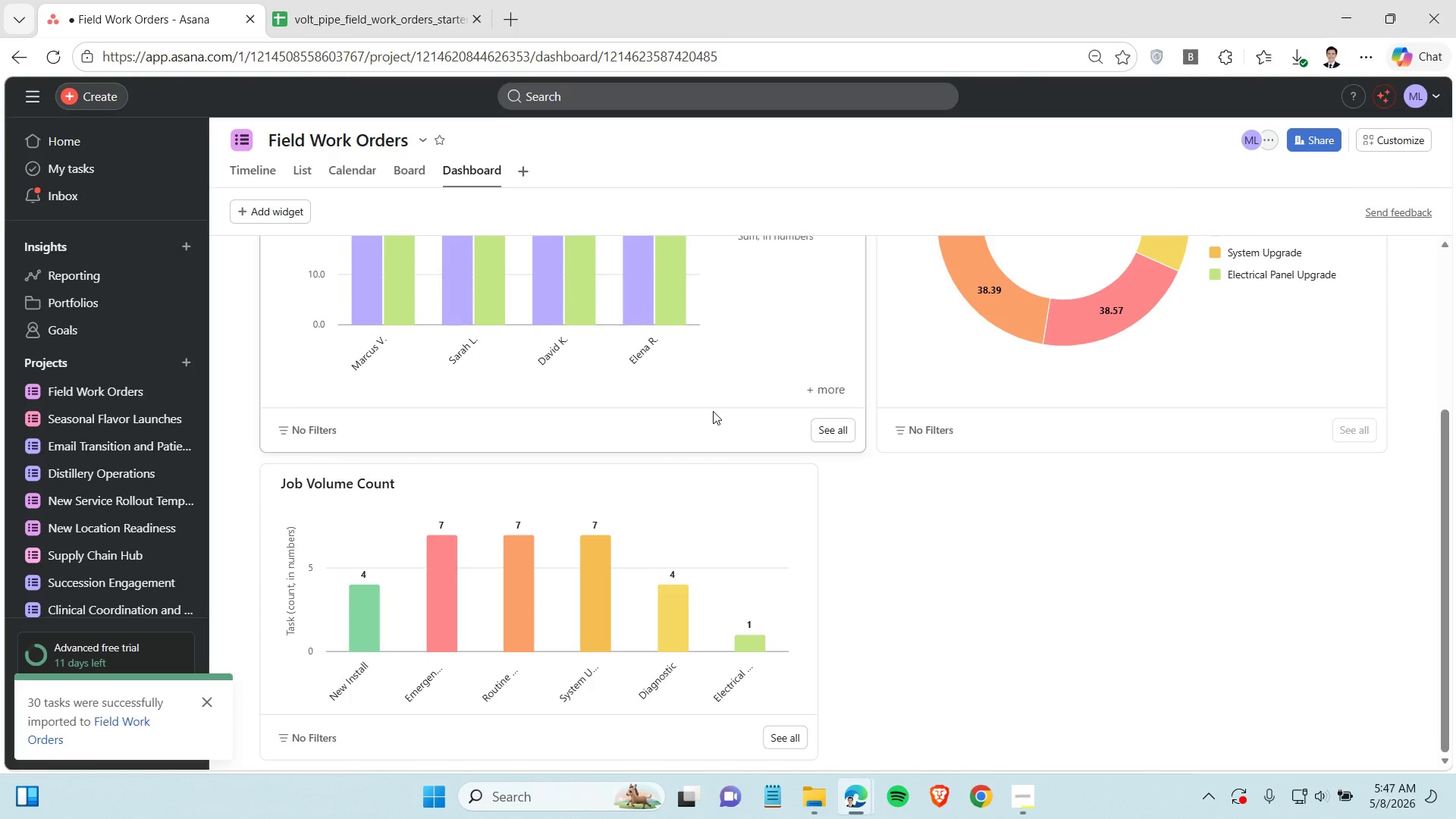 
scroll: coordinate [770, 456], scroll_direction: down, amount: 3.0
 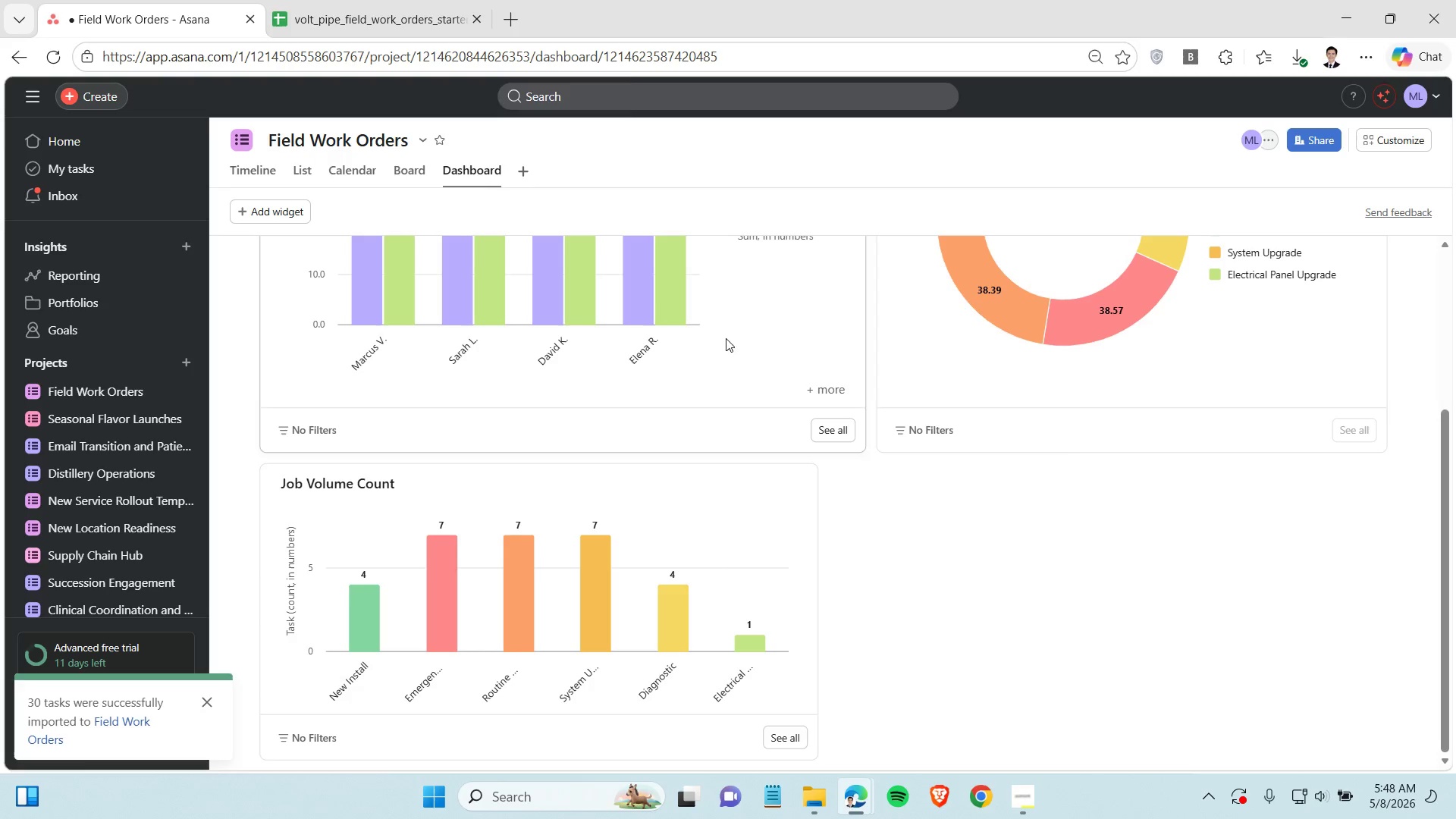 
left_click([286, 215])
 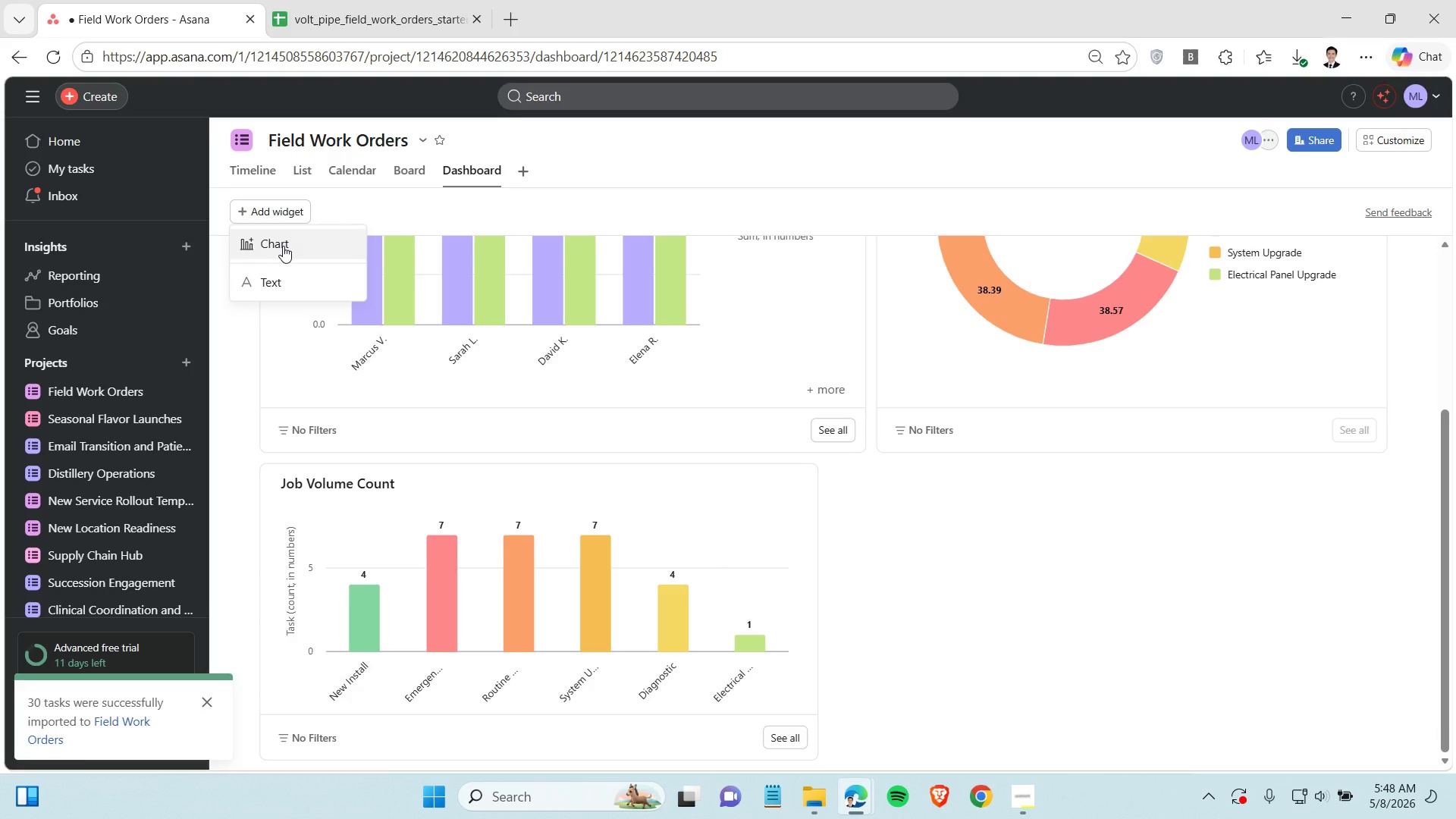 
left_click([283, 246])
 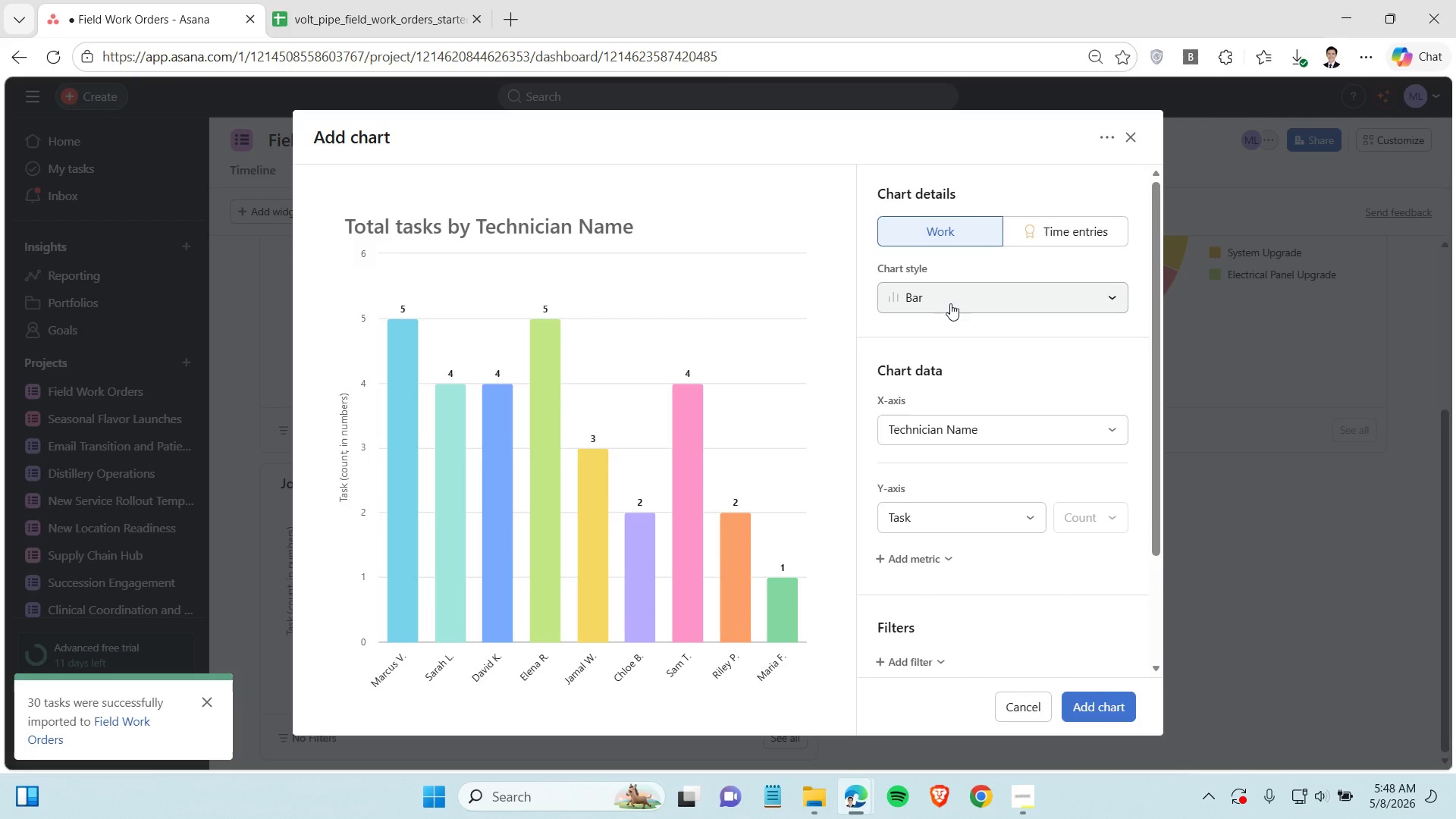 
left_click([950, 303])
 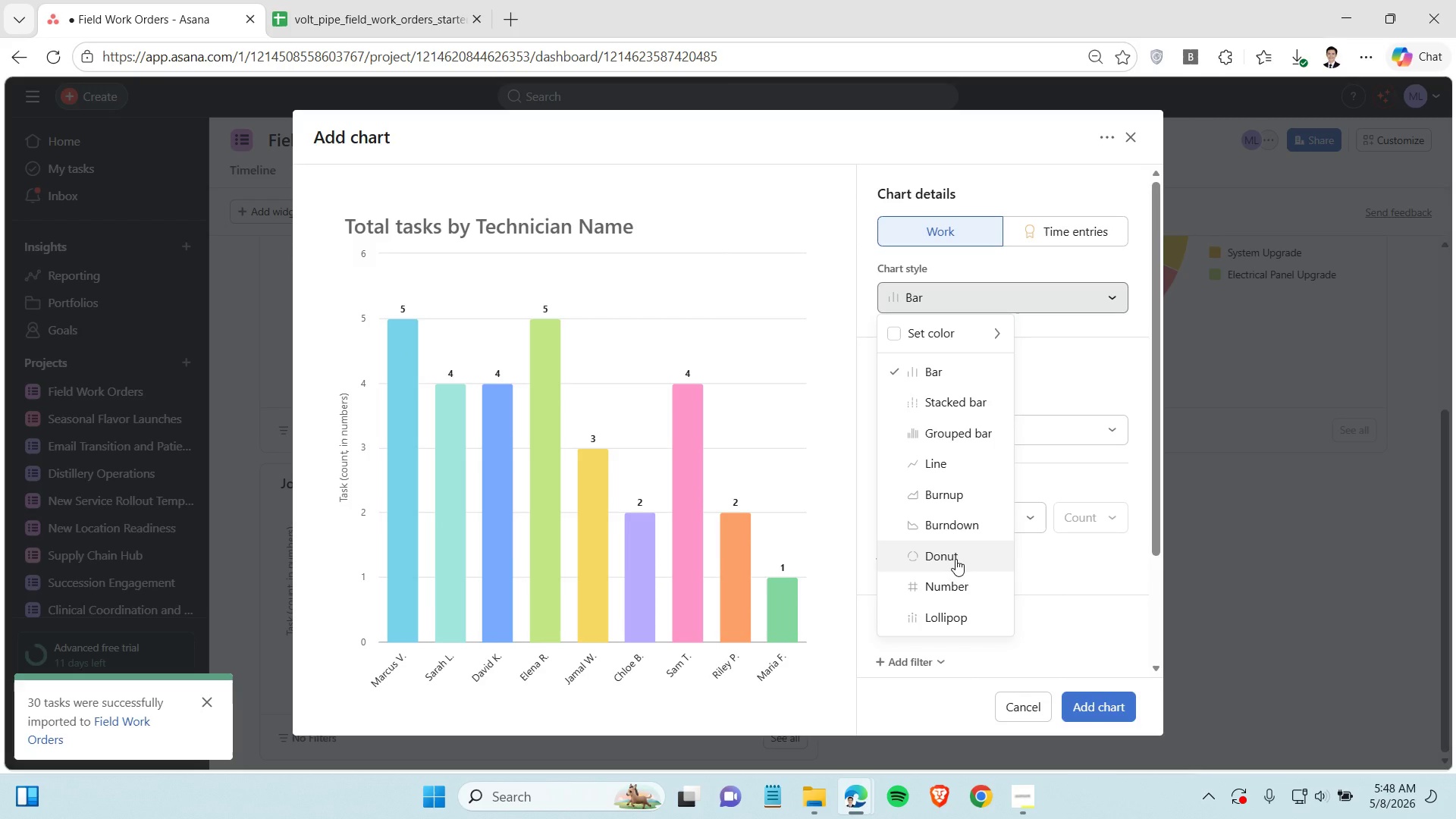 
left_click([956, 559])
 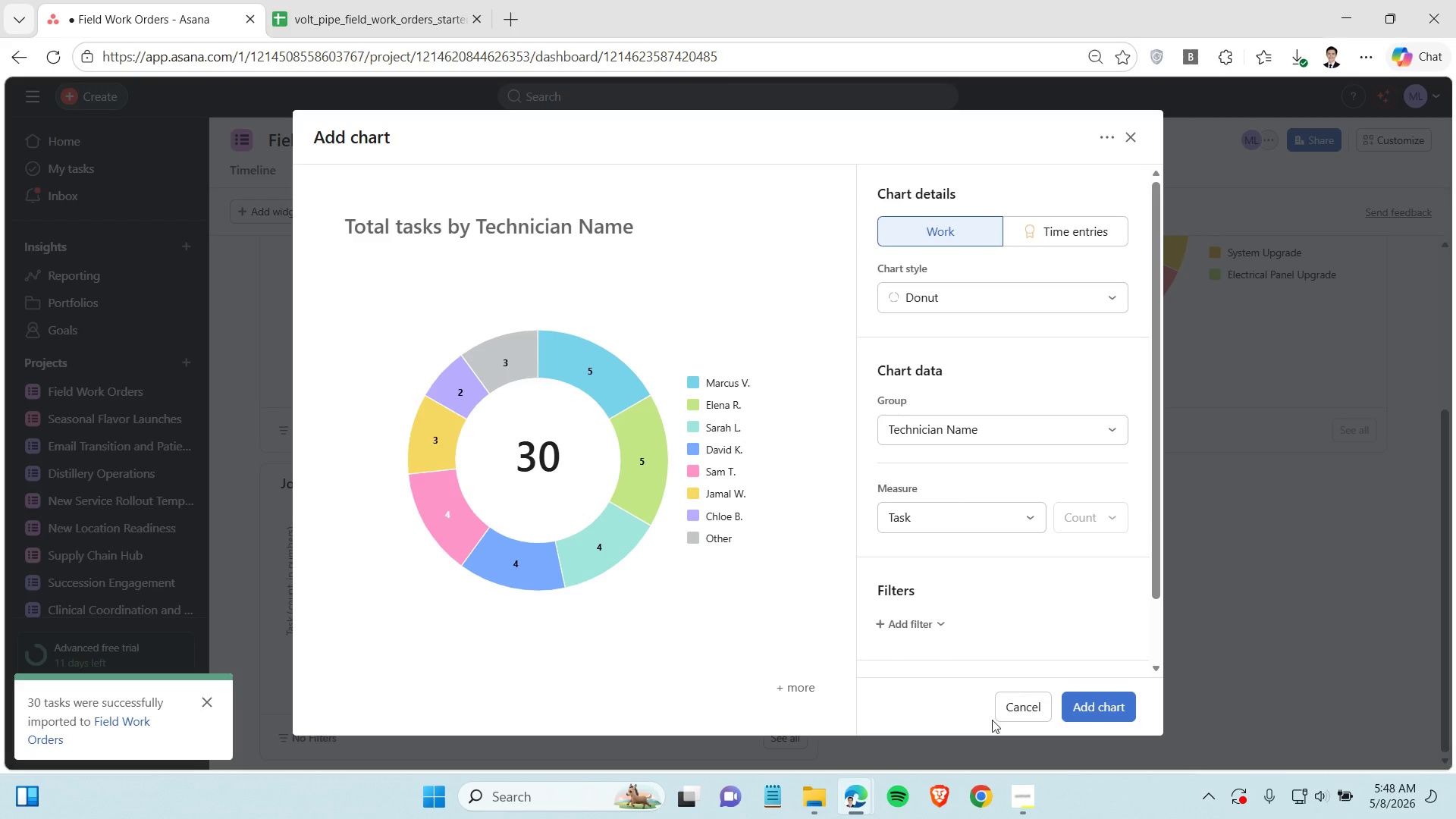 
left_click([1025, 795])